 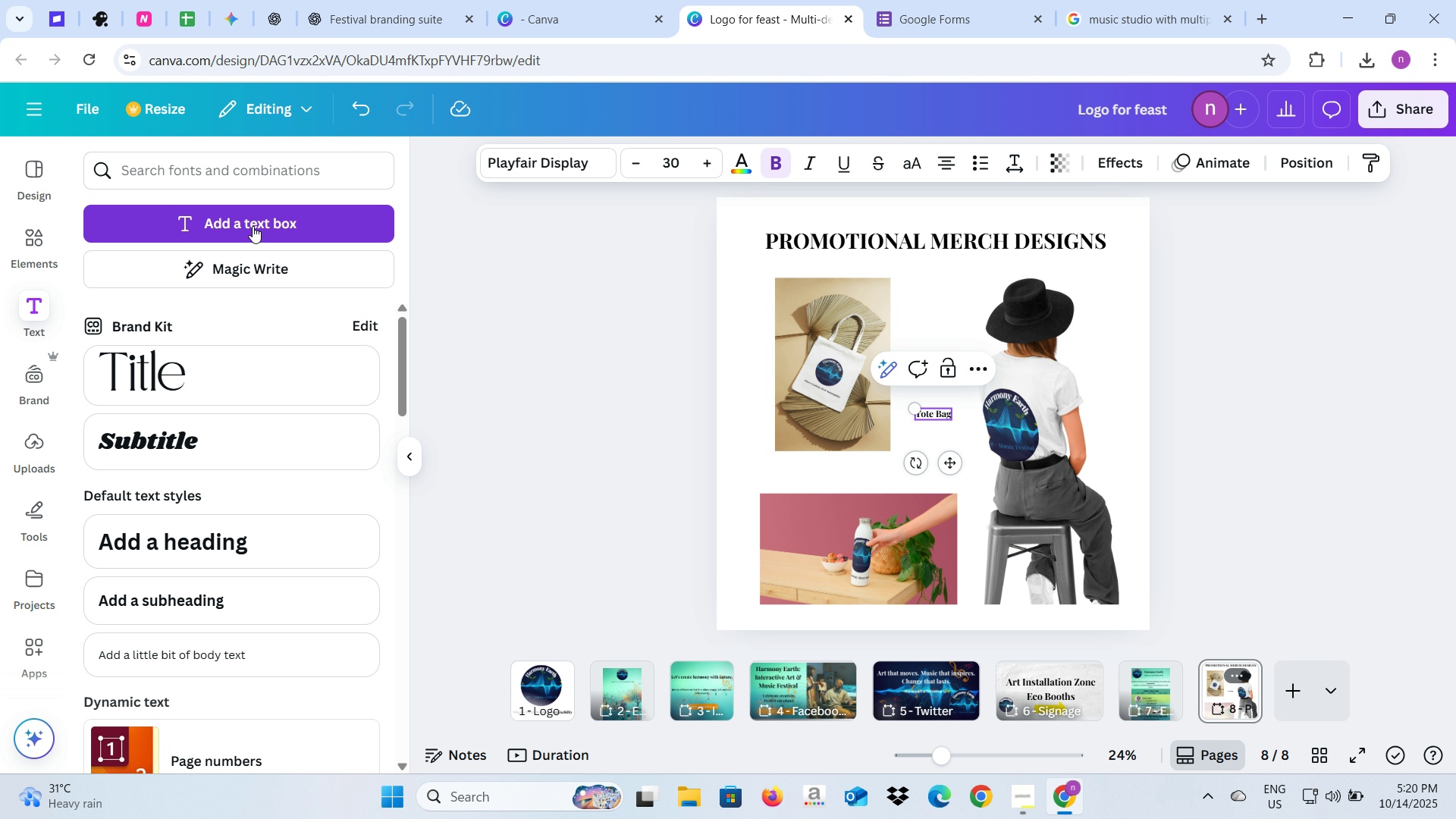 
left_click([643, 472])
 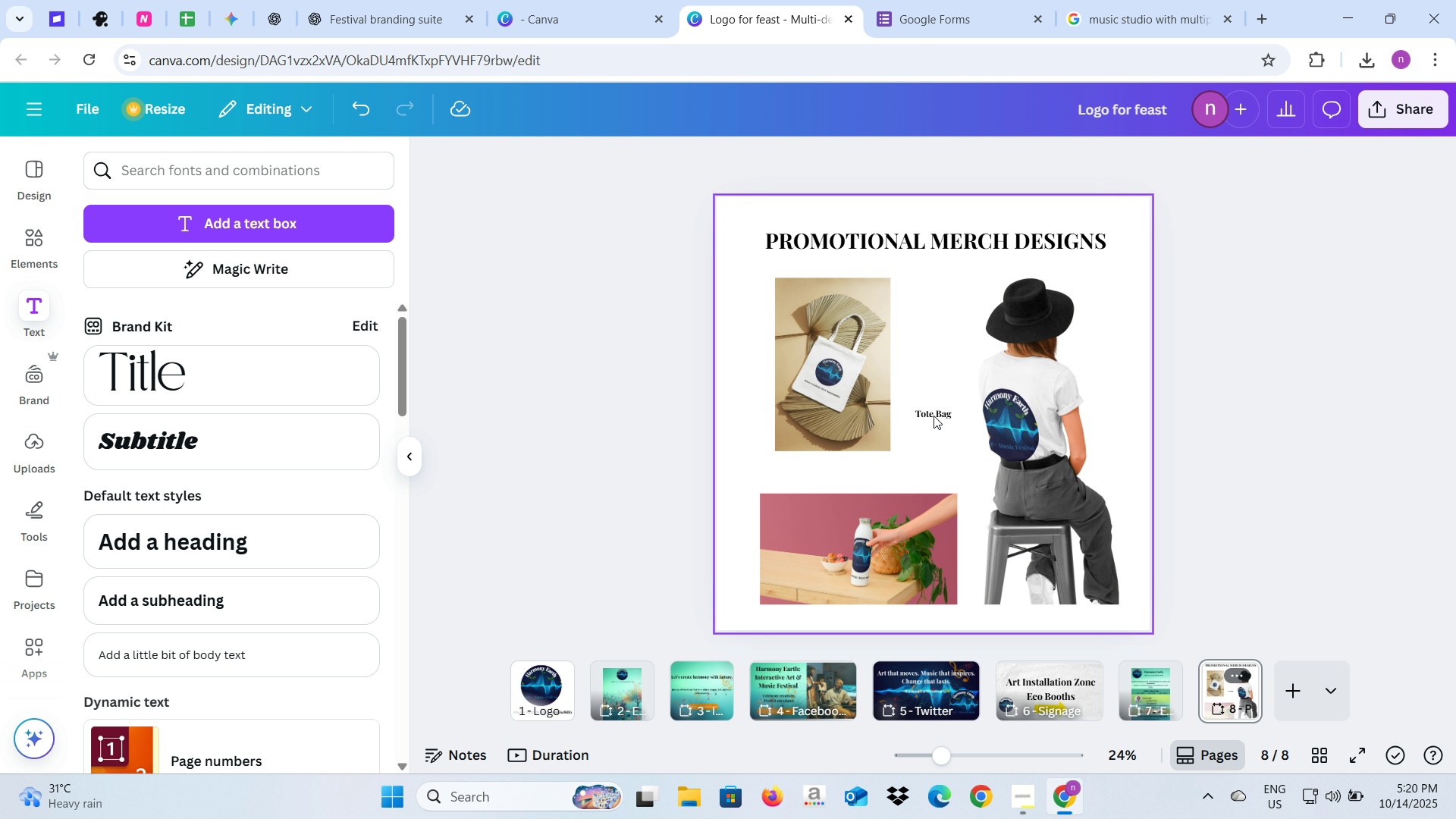 
left_click([934, 416])
 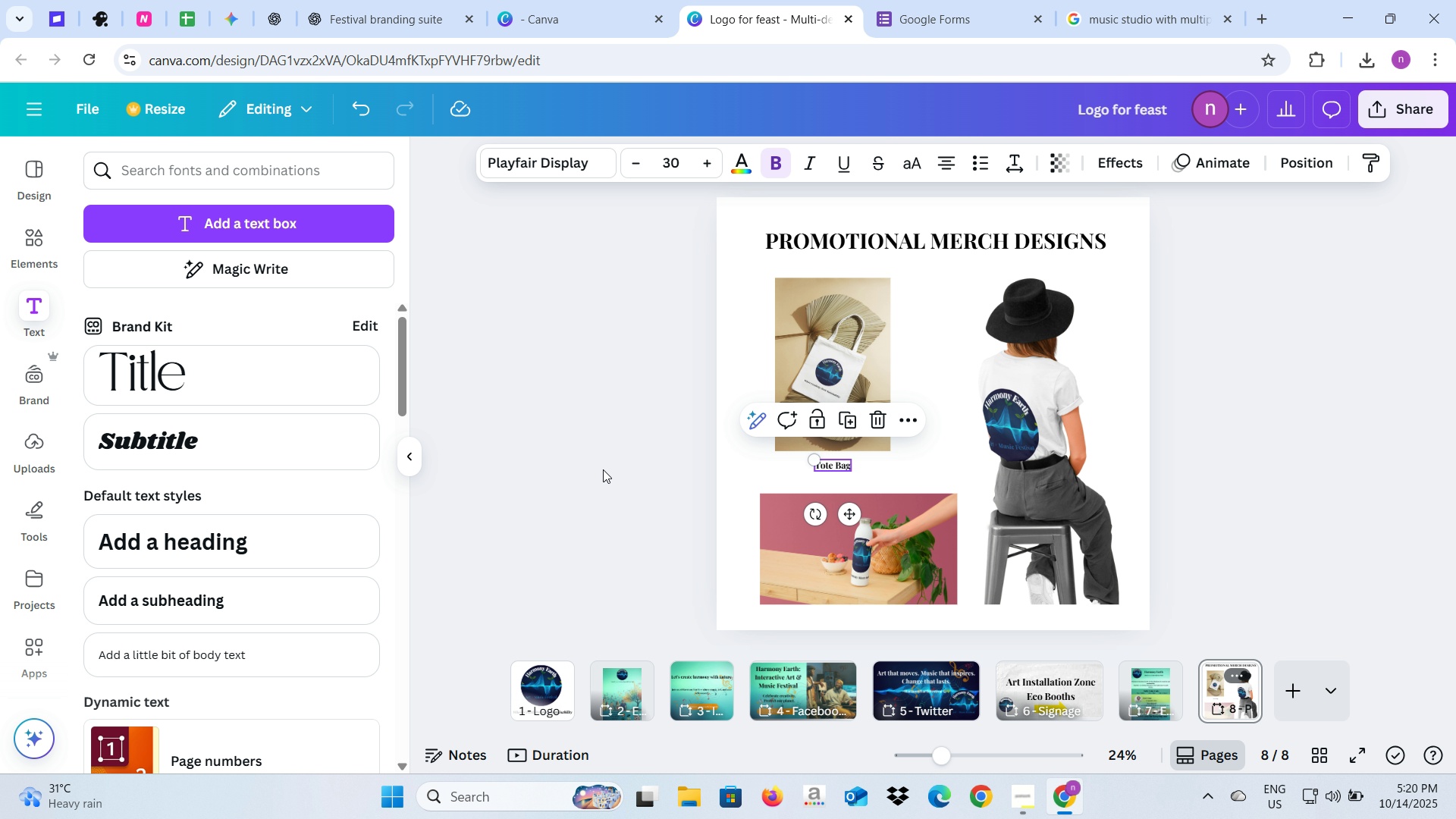 
left_click([282, 216])
 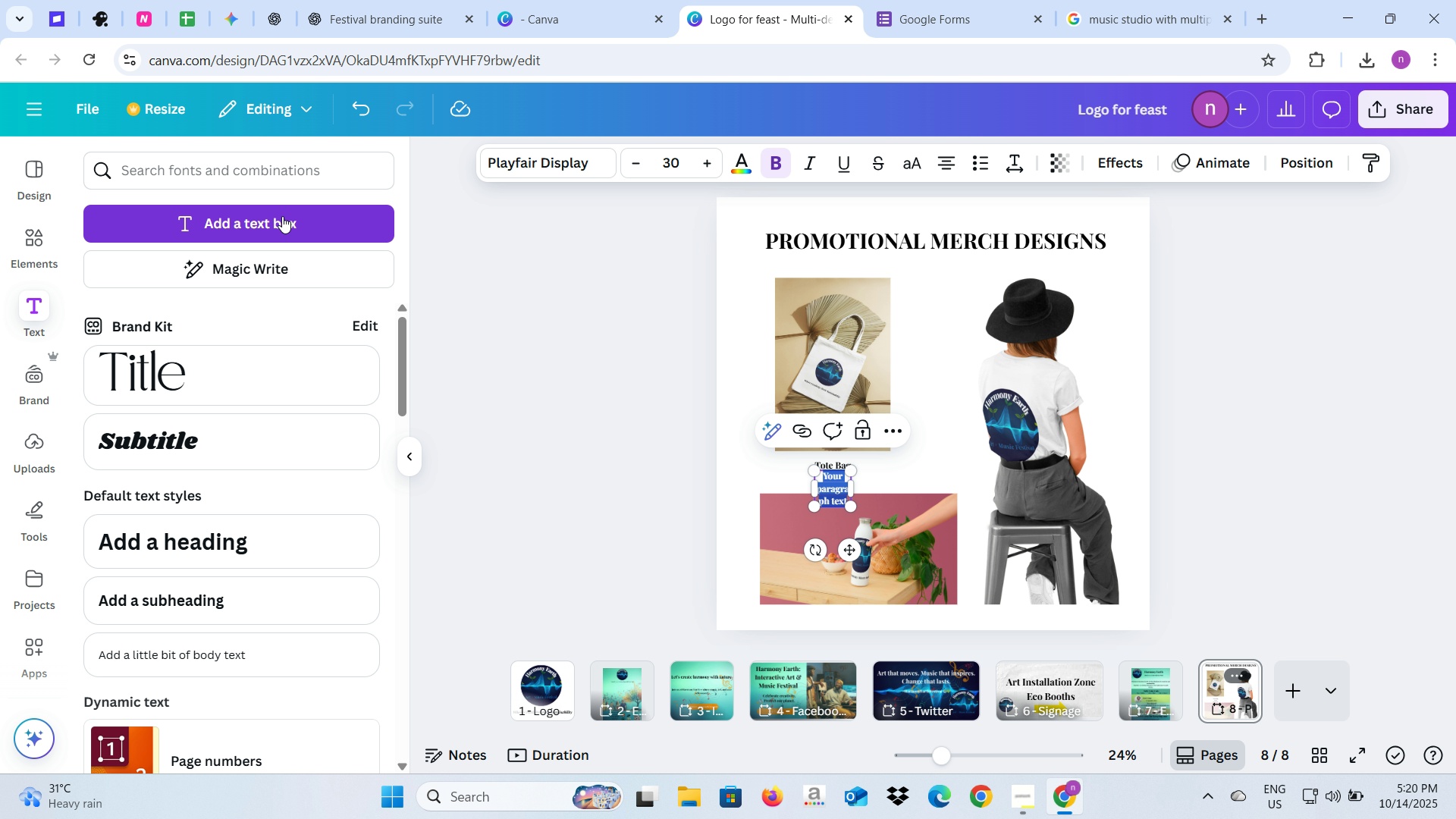 
type(Mineral )
key(Backspace)
key(Backspace)
key(Backspace)
key(Backspace)
key(Backspace)
key(Backspace)
key(Backspace)
key(Backspace)
type(Water Bottle)
 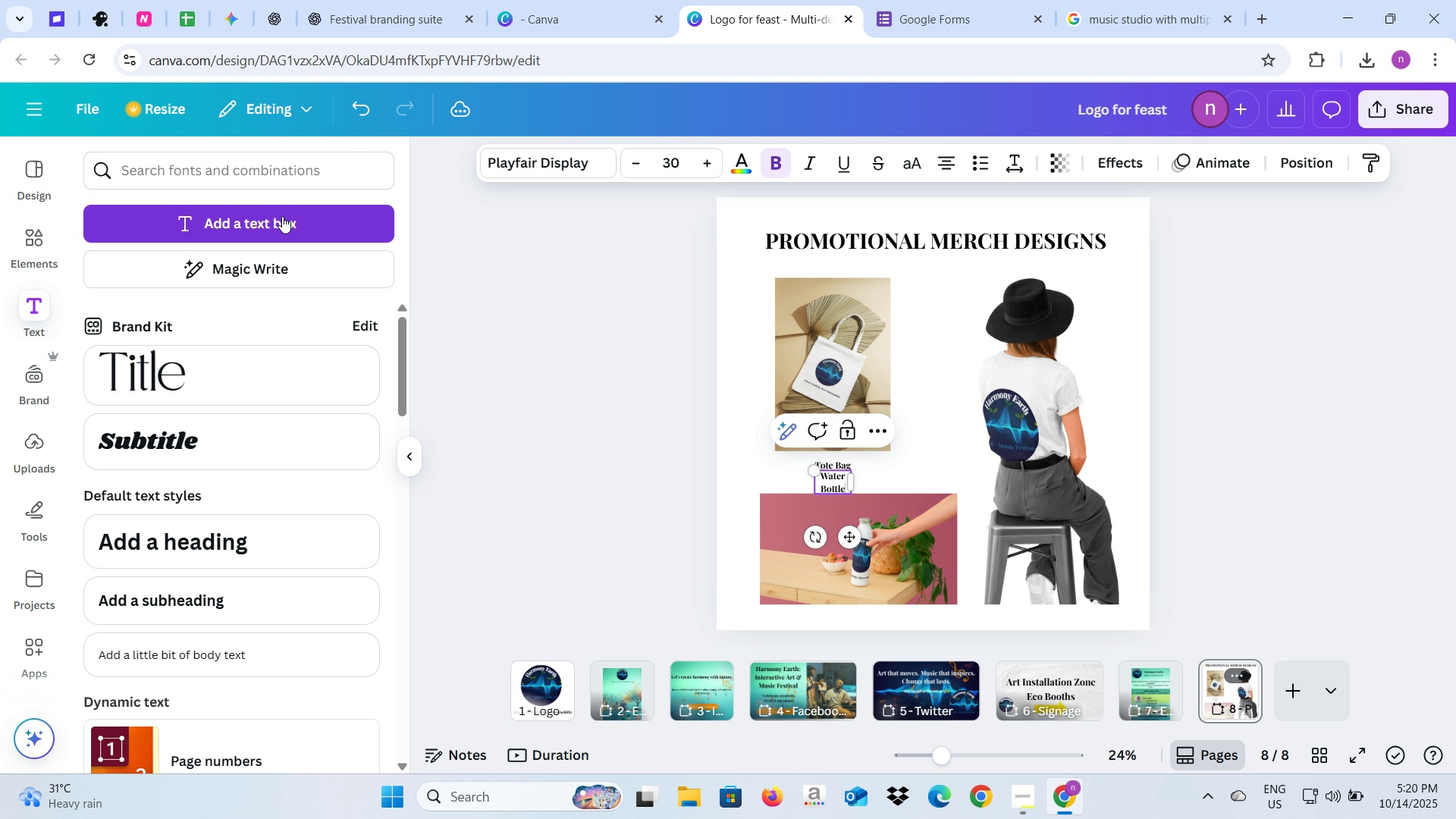 
mouse_move([837, 474])
 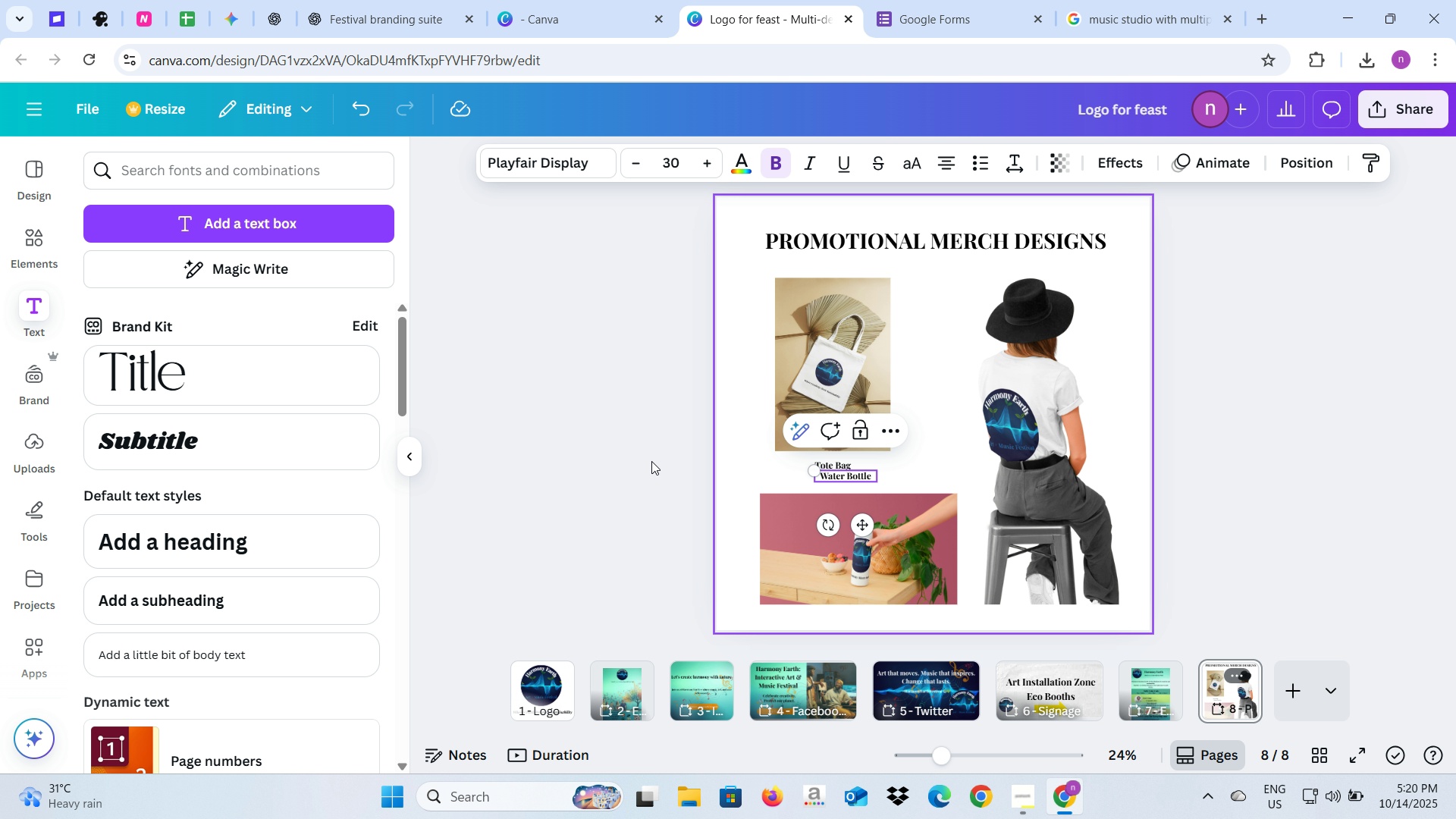 
left_click([651, 461])
 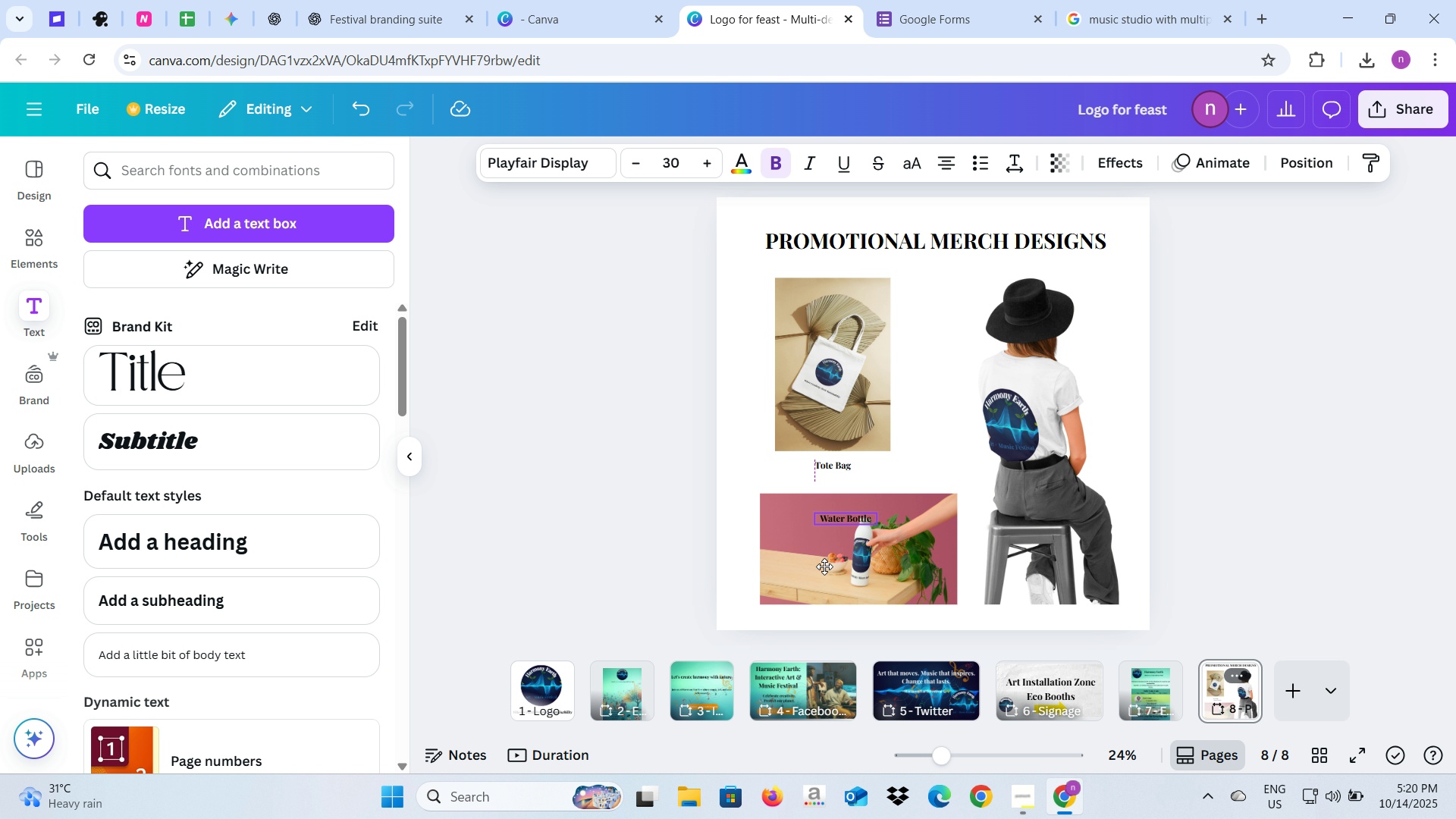 
mouse_move([813, 587])
 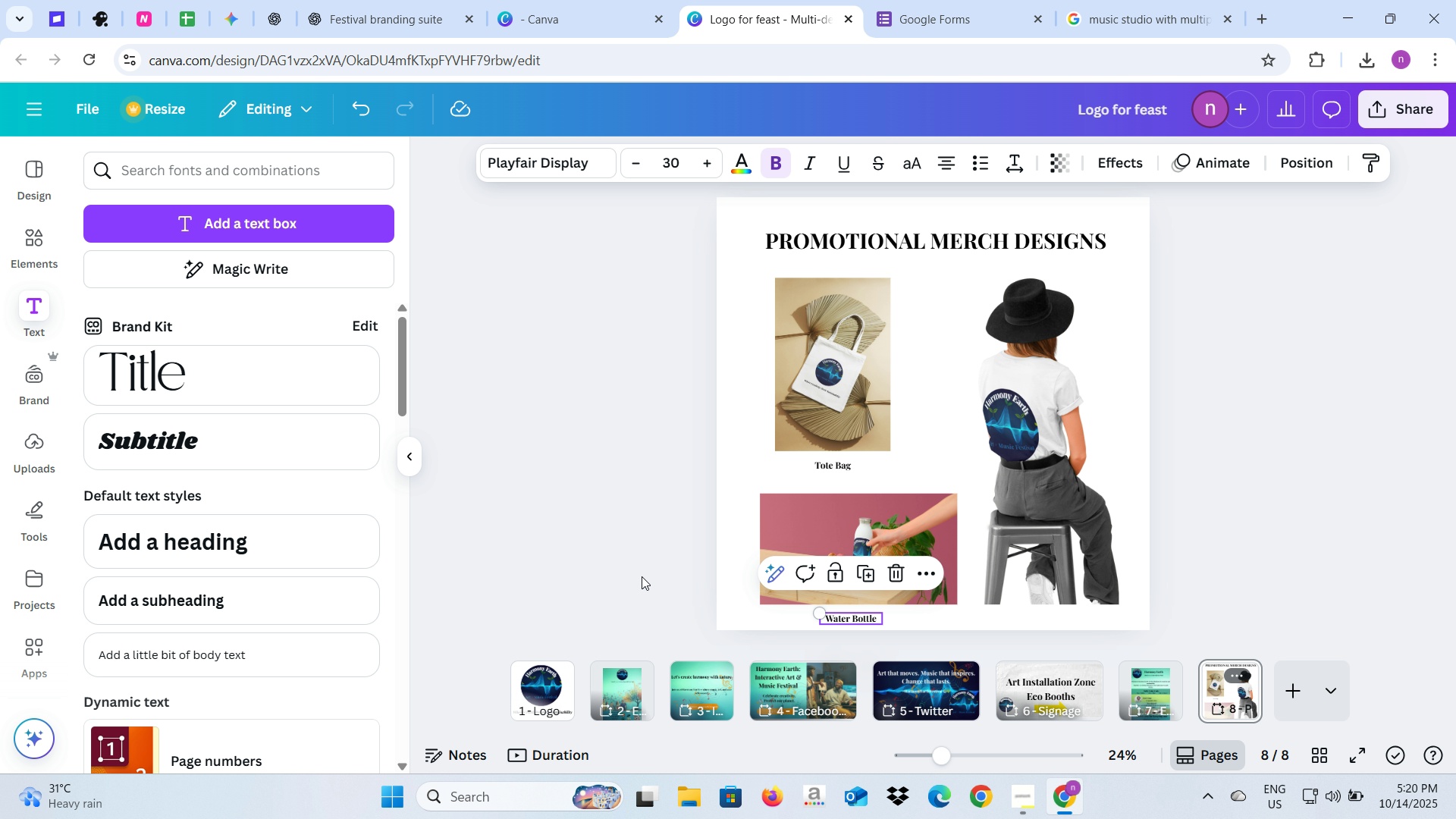 
left_click([642, 576])
 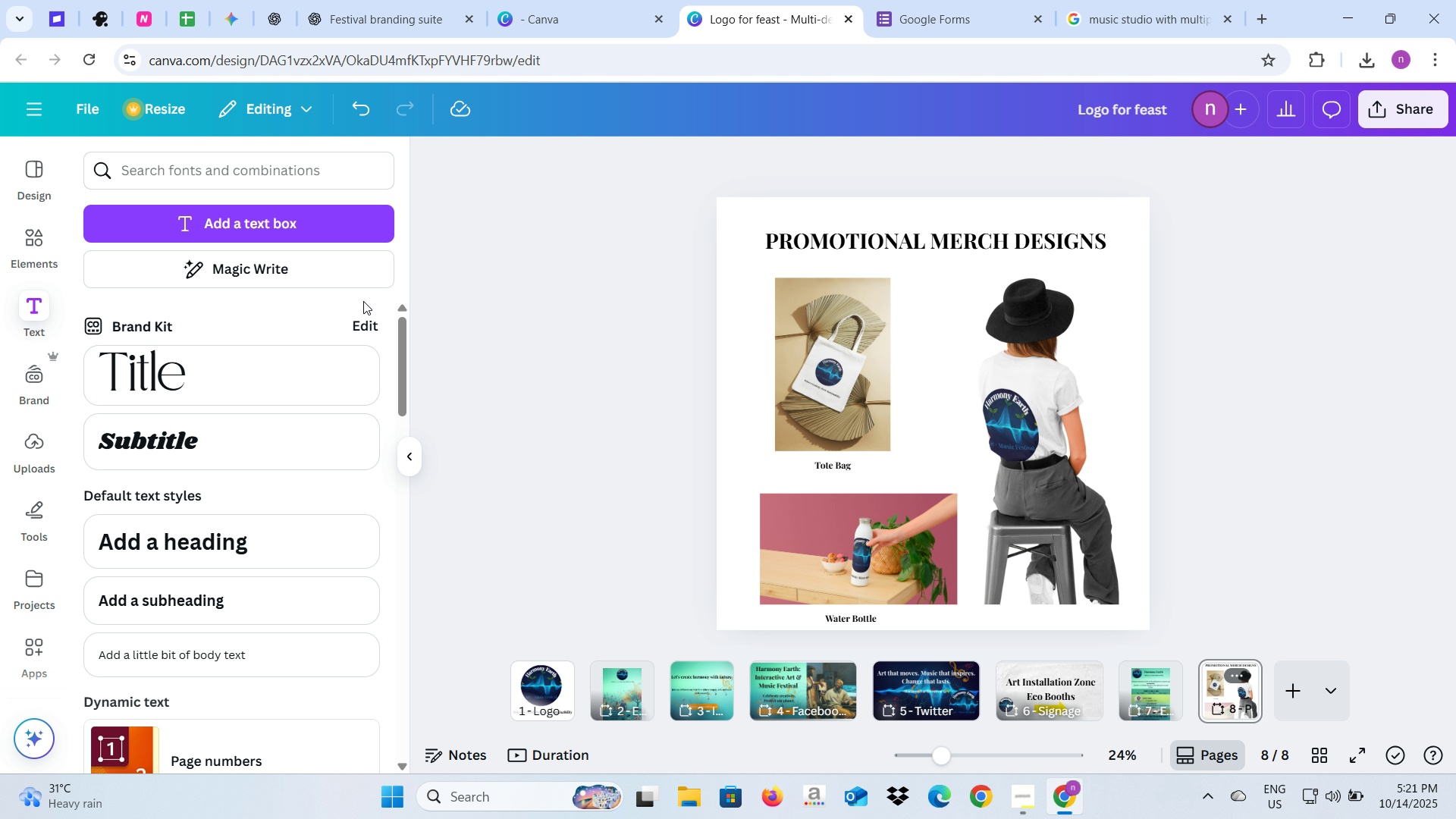 
left_click([302, 215])
 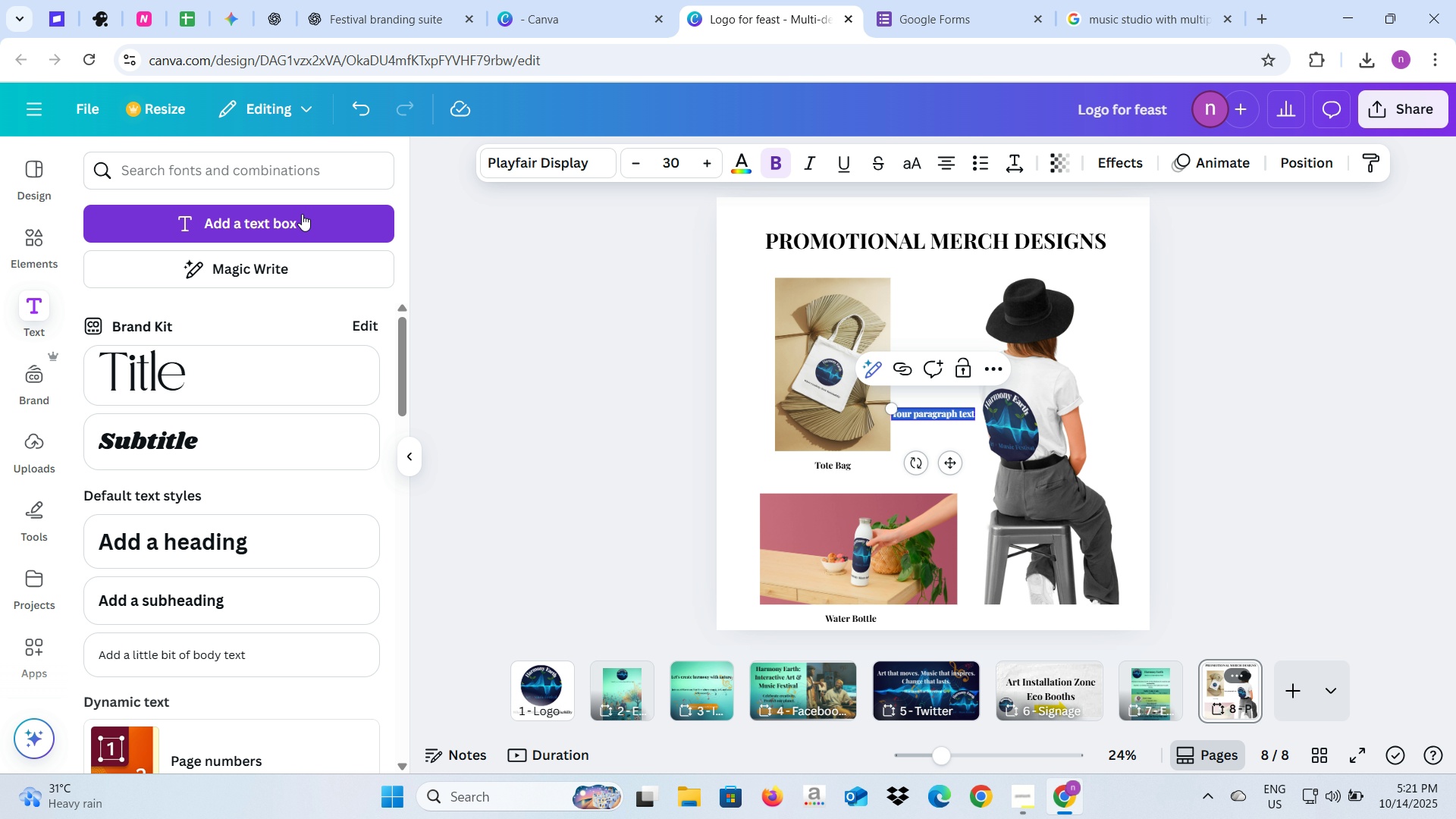 
type(T-shirt)
 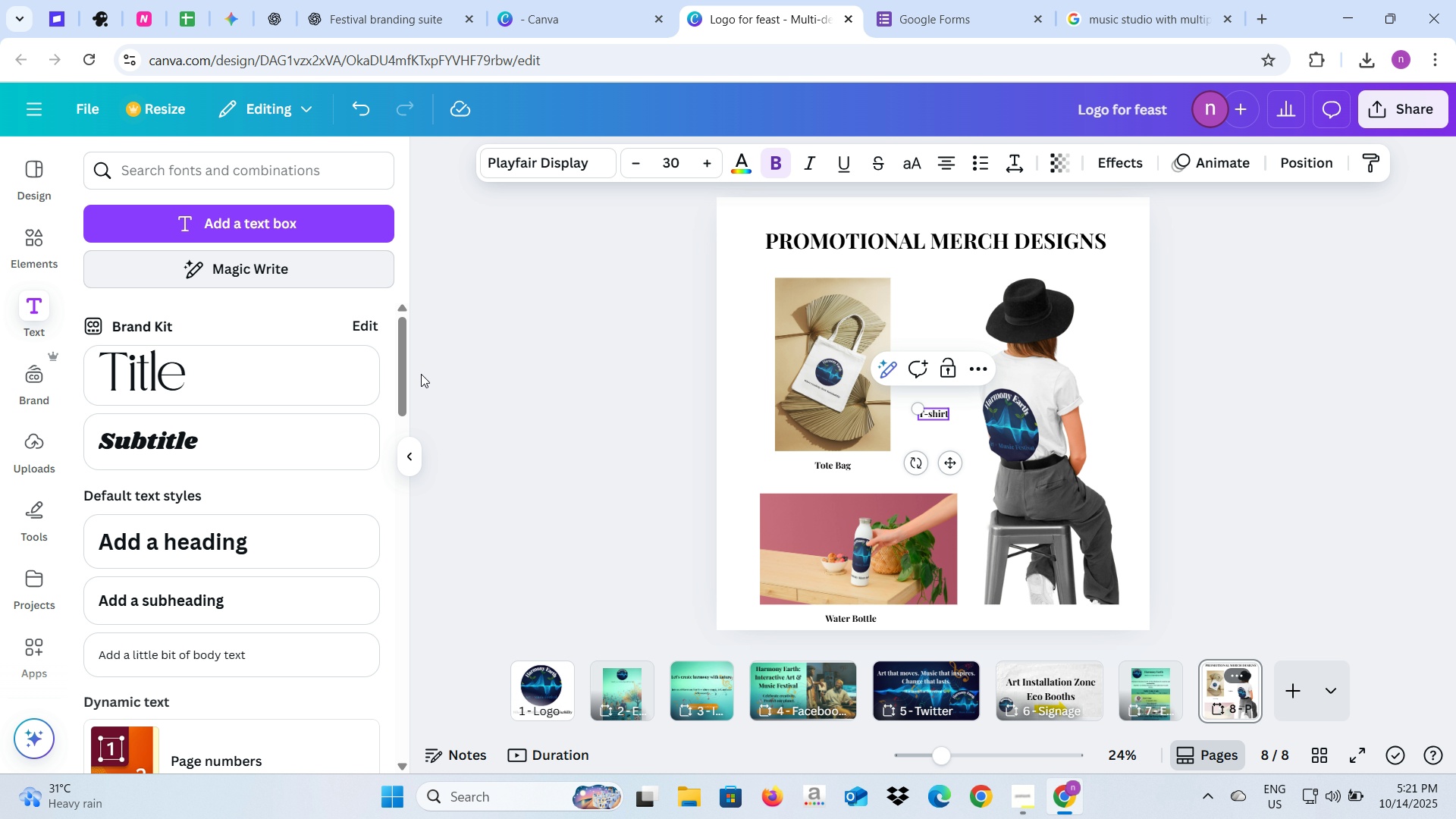 
left_click([592, 419])
 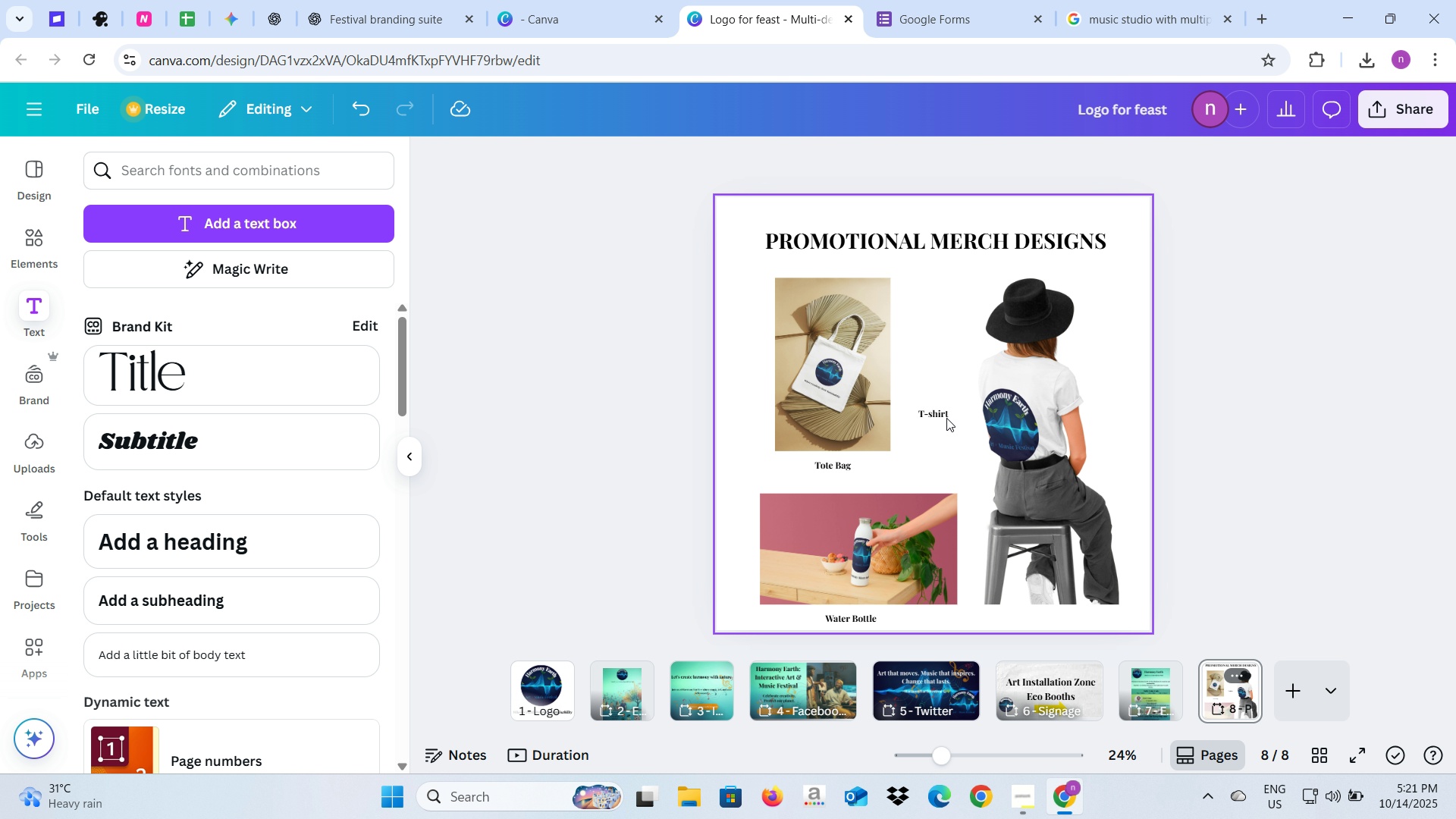 
left_click([942, 415])
 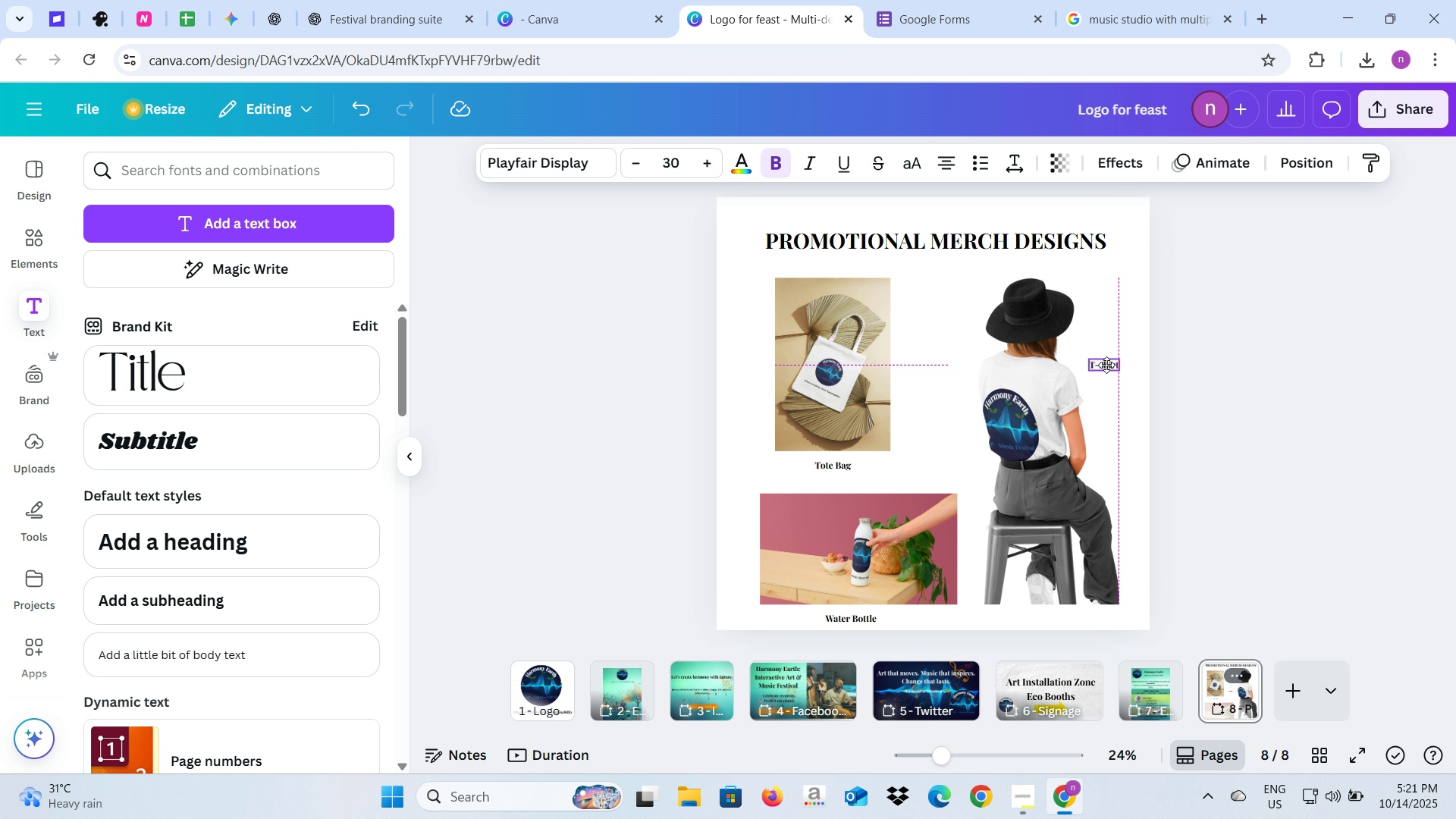 
left_click([657, 461])
 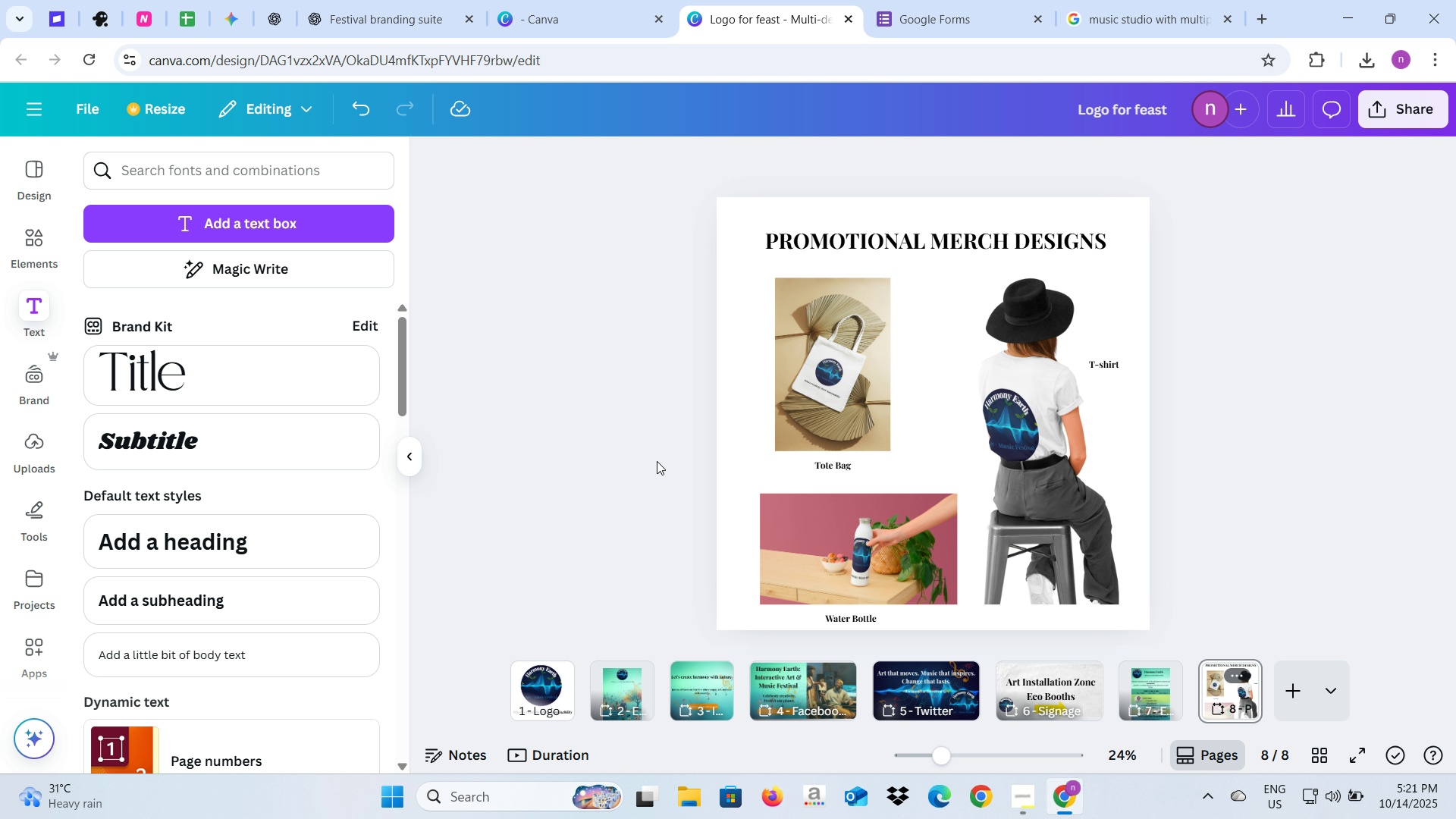 
key(Alt+AltLeft)
 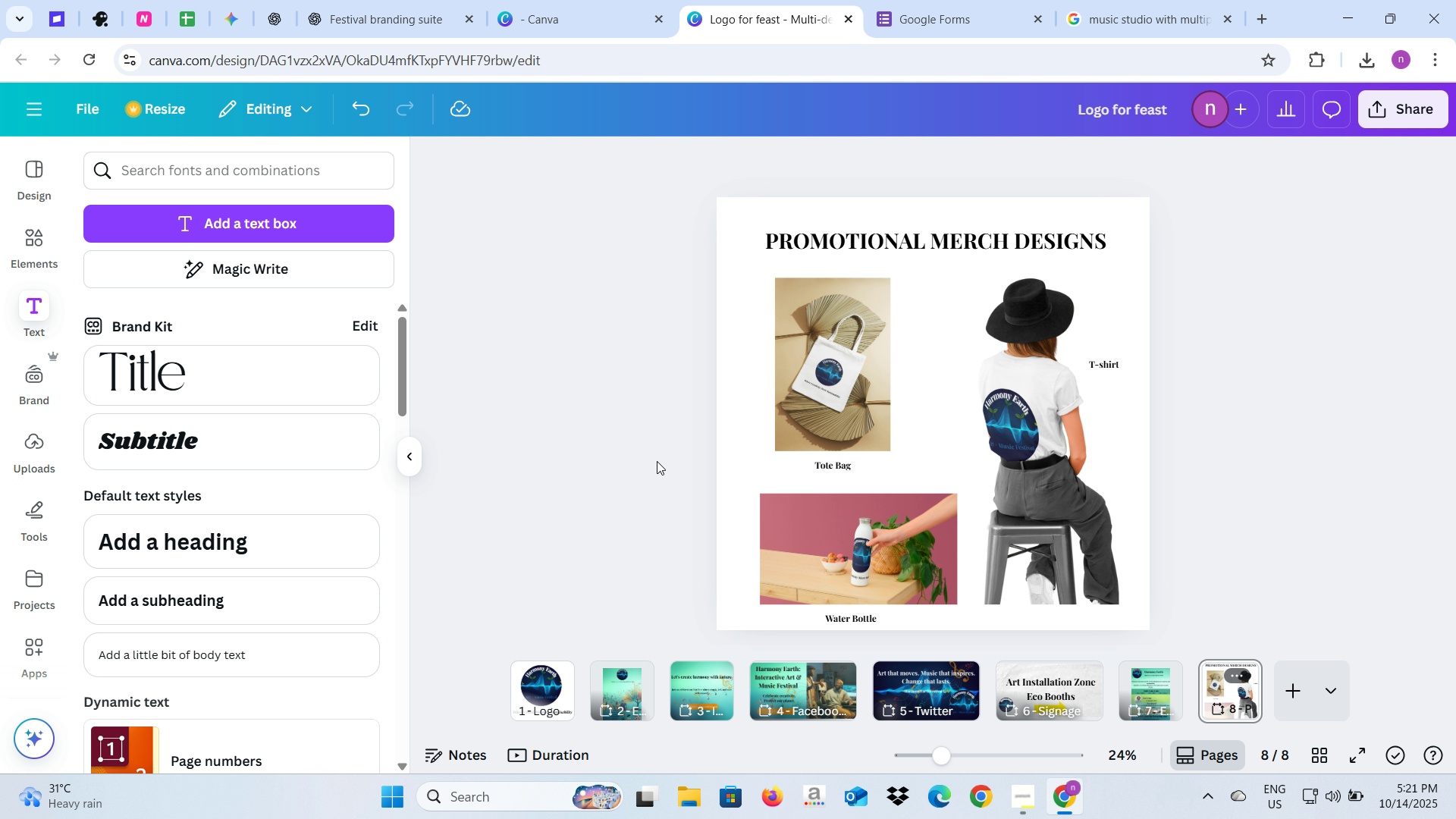 
key(Alt+AltLeft)
 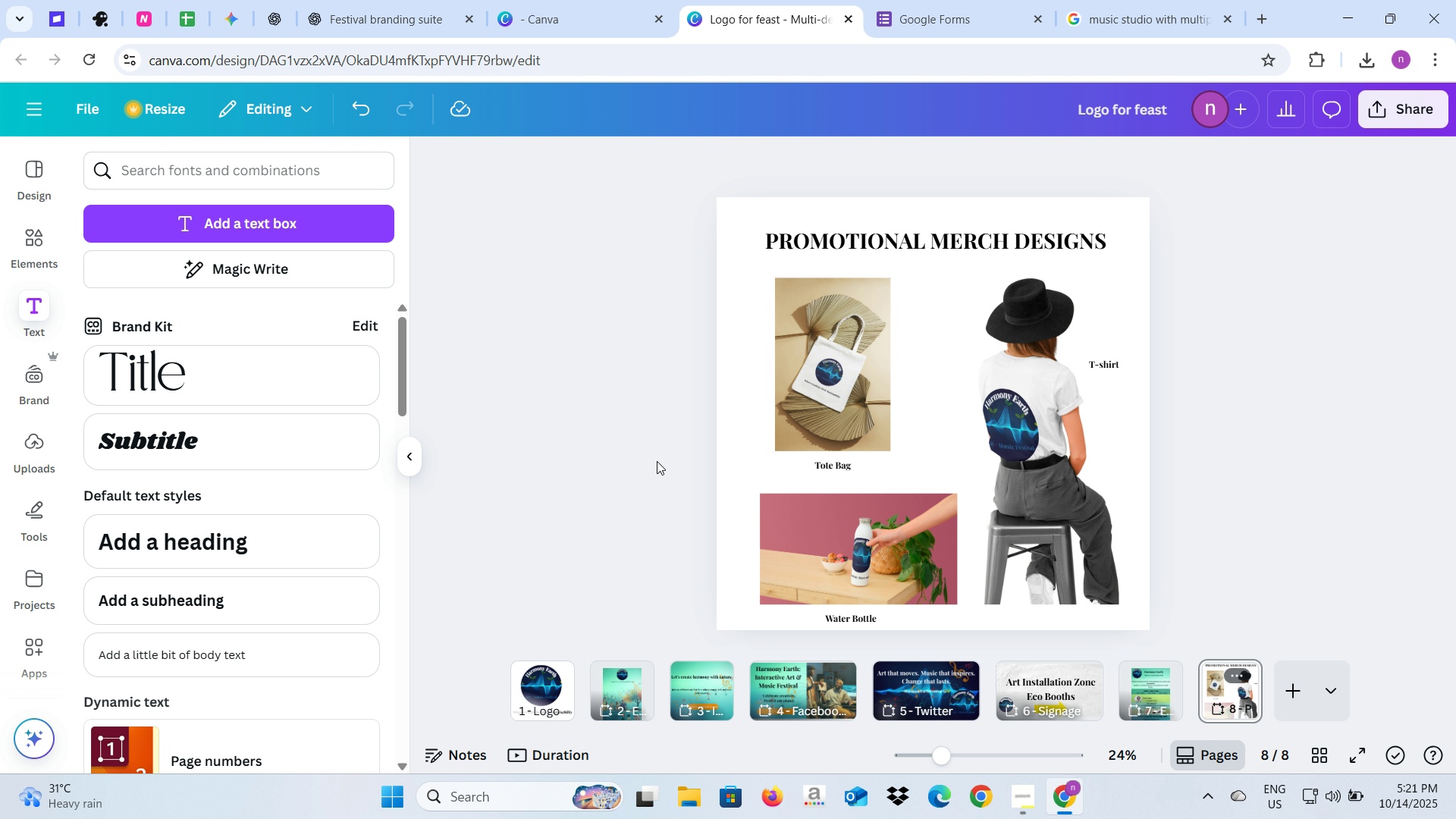 
key(Alt+Tab)
 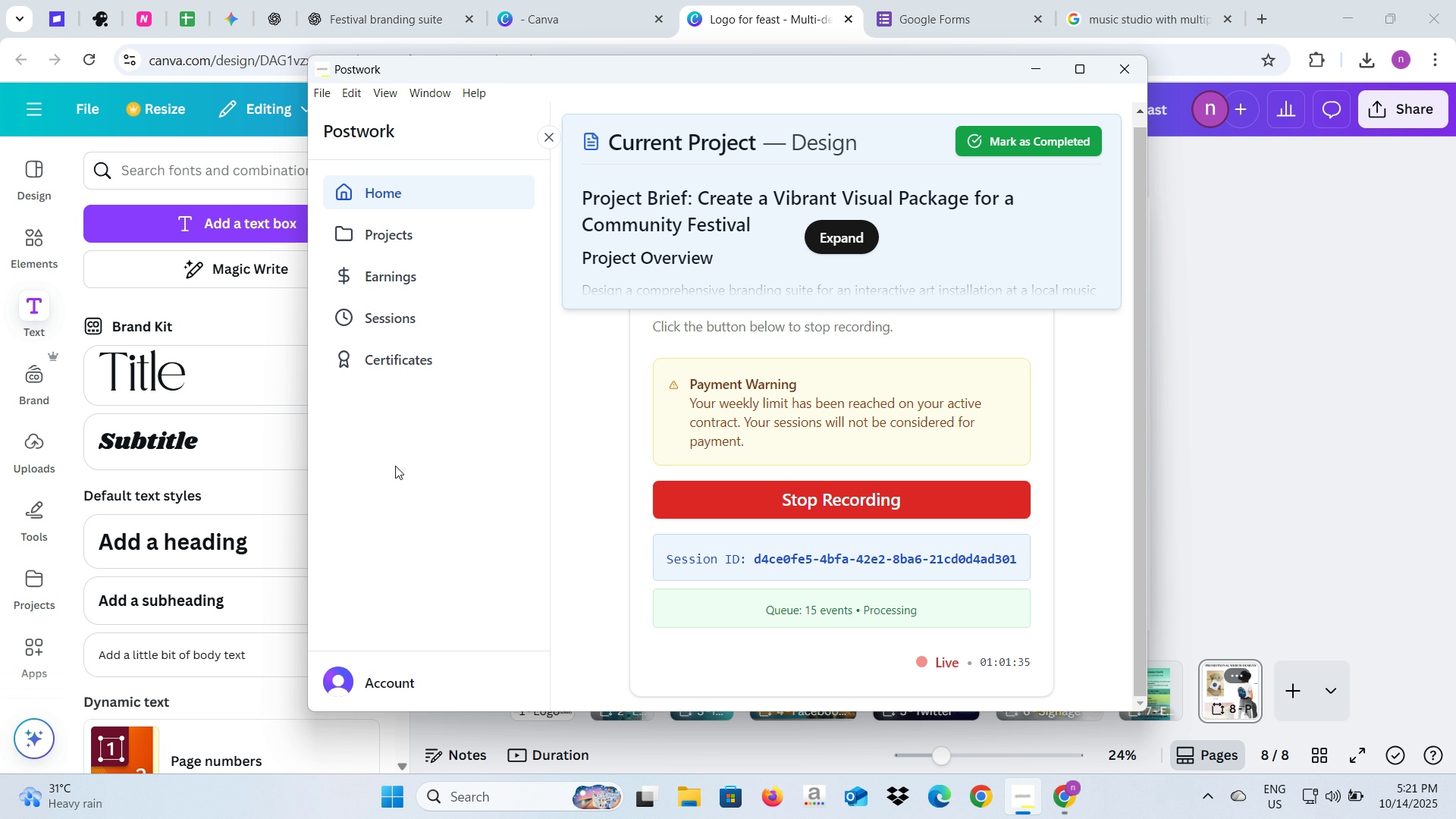 
key(Alt+AltLeft)
 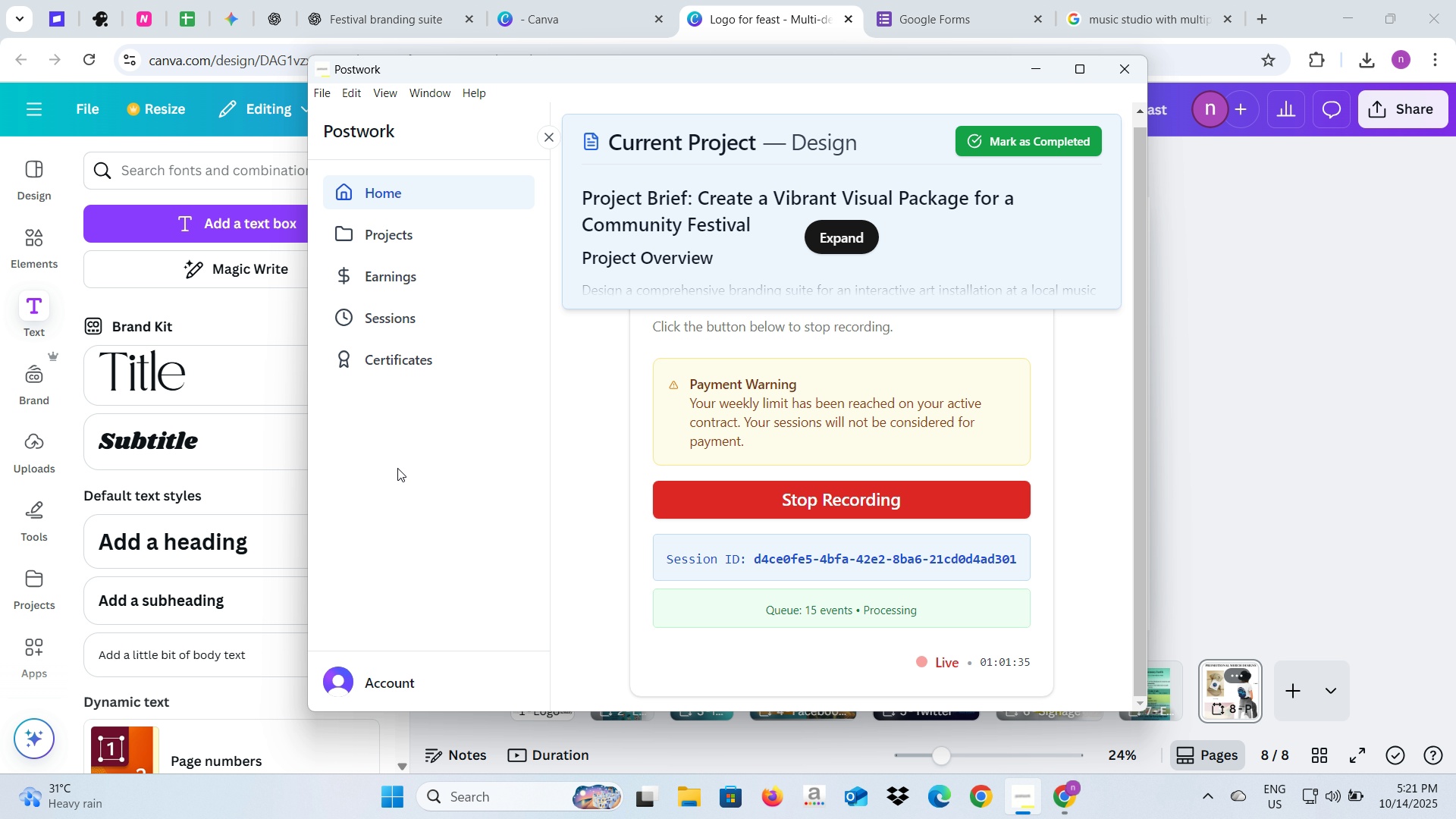 
key(Alt+Tab)
 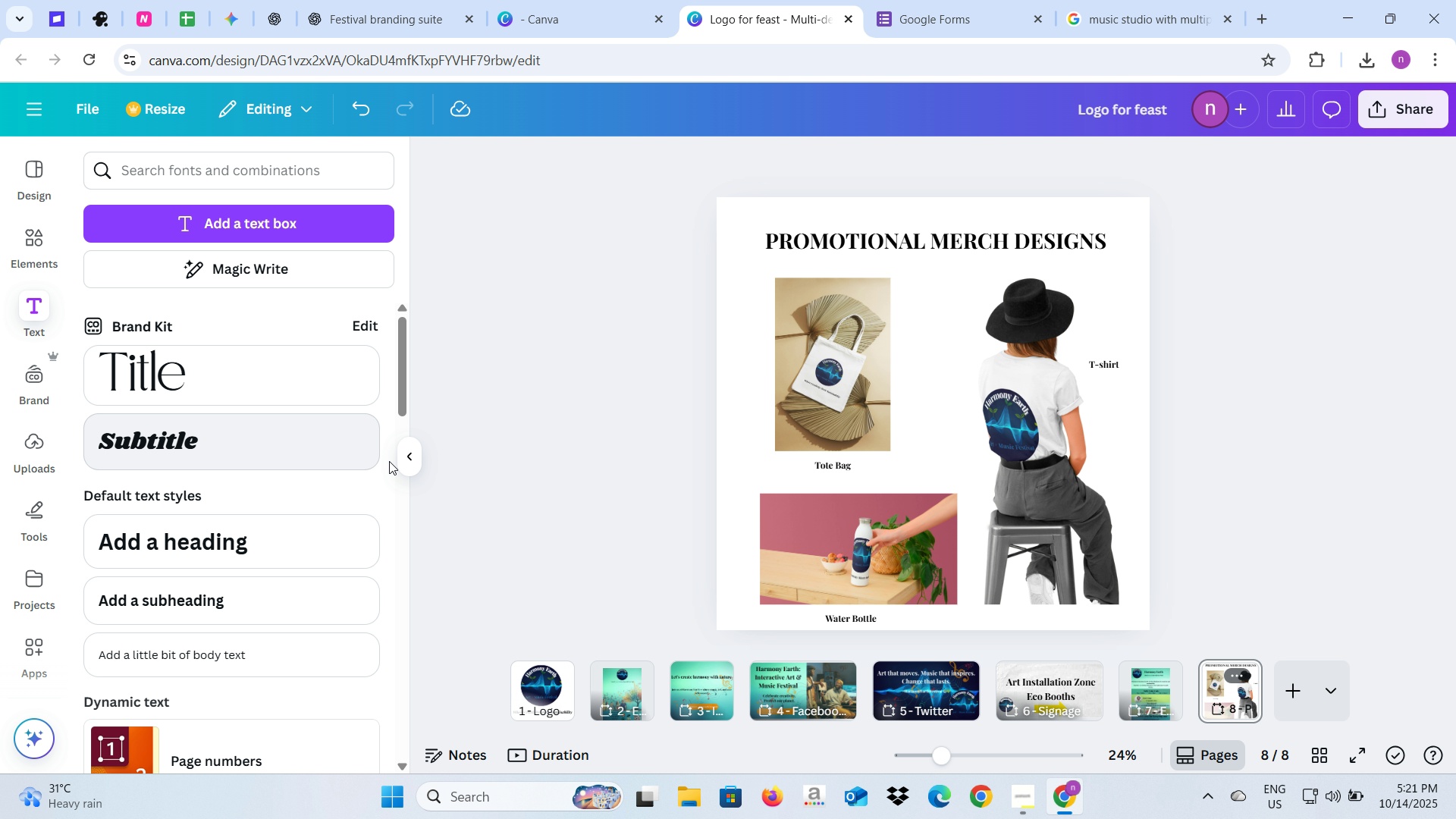 
left_click([406, 459])